 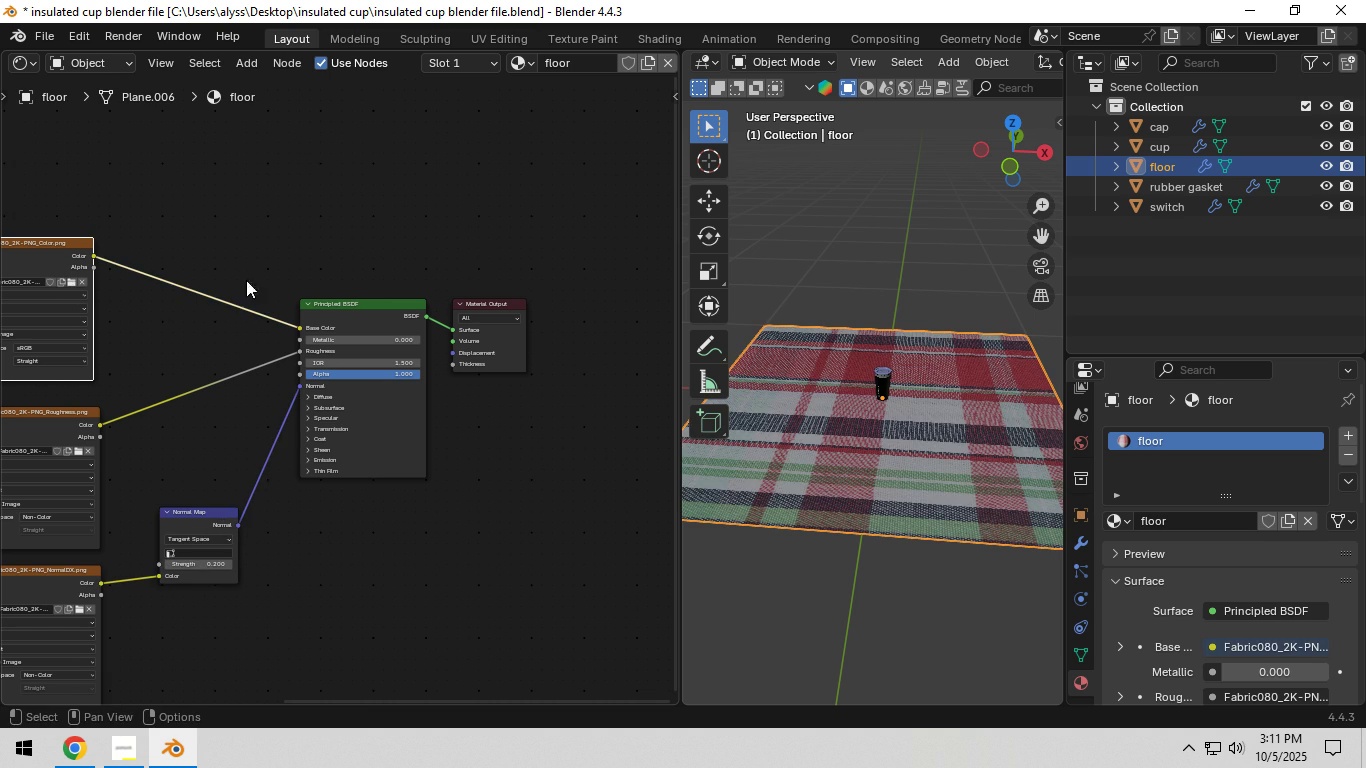 
left_click([17, 58])
 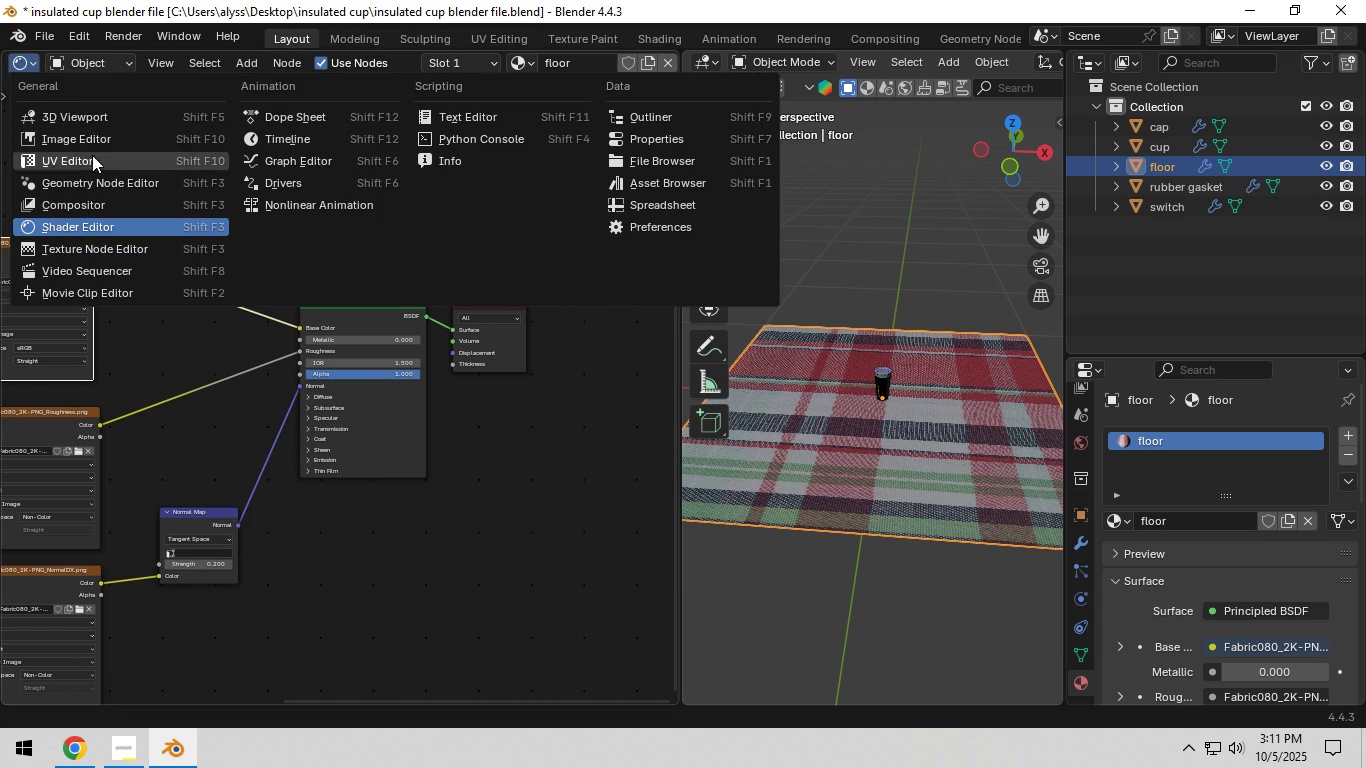 
left_click([92, 155])
 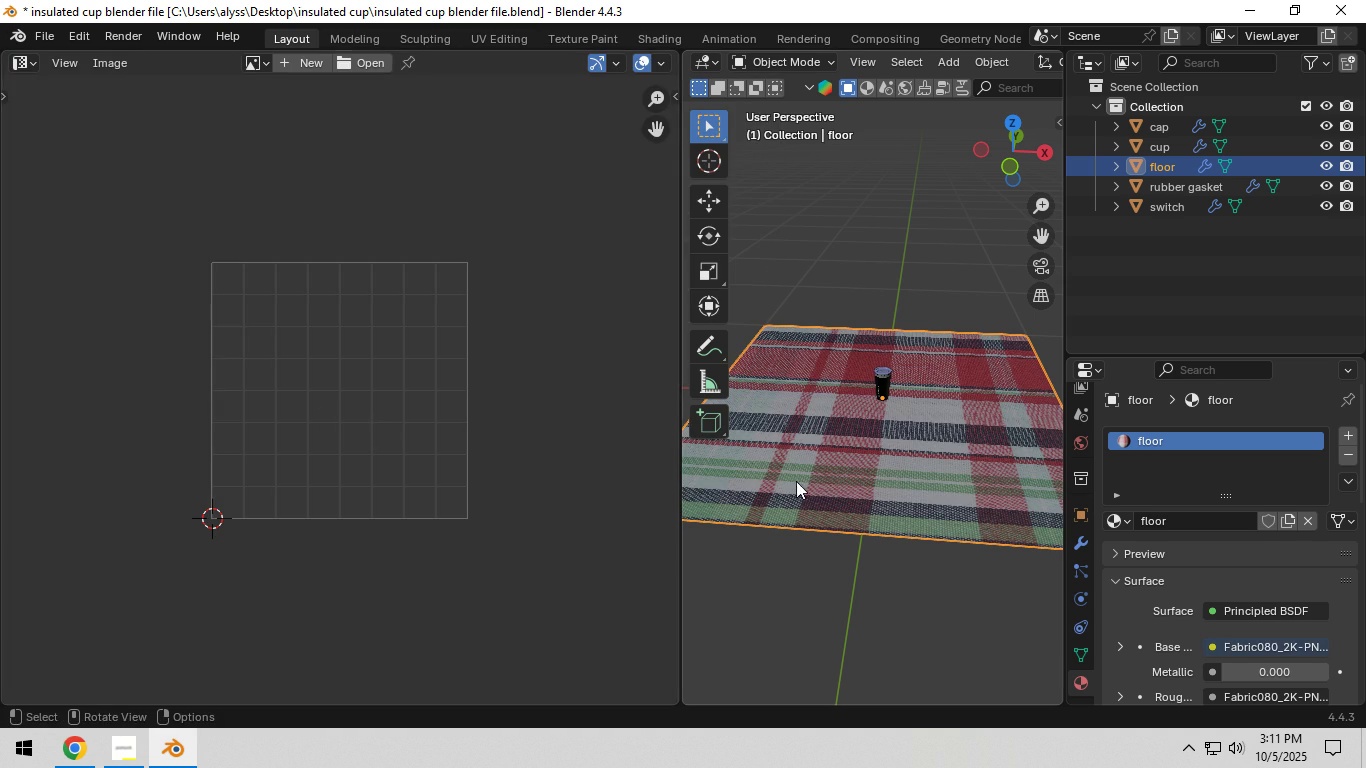 
key(Tab)
type(ai)
 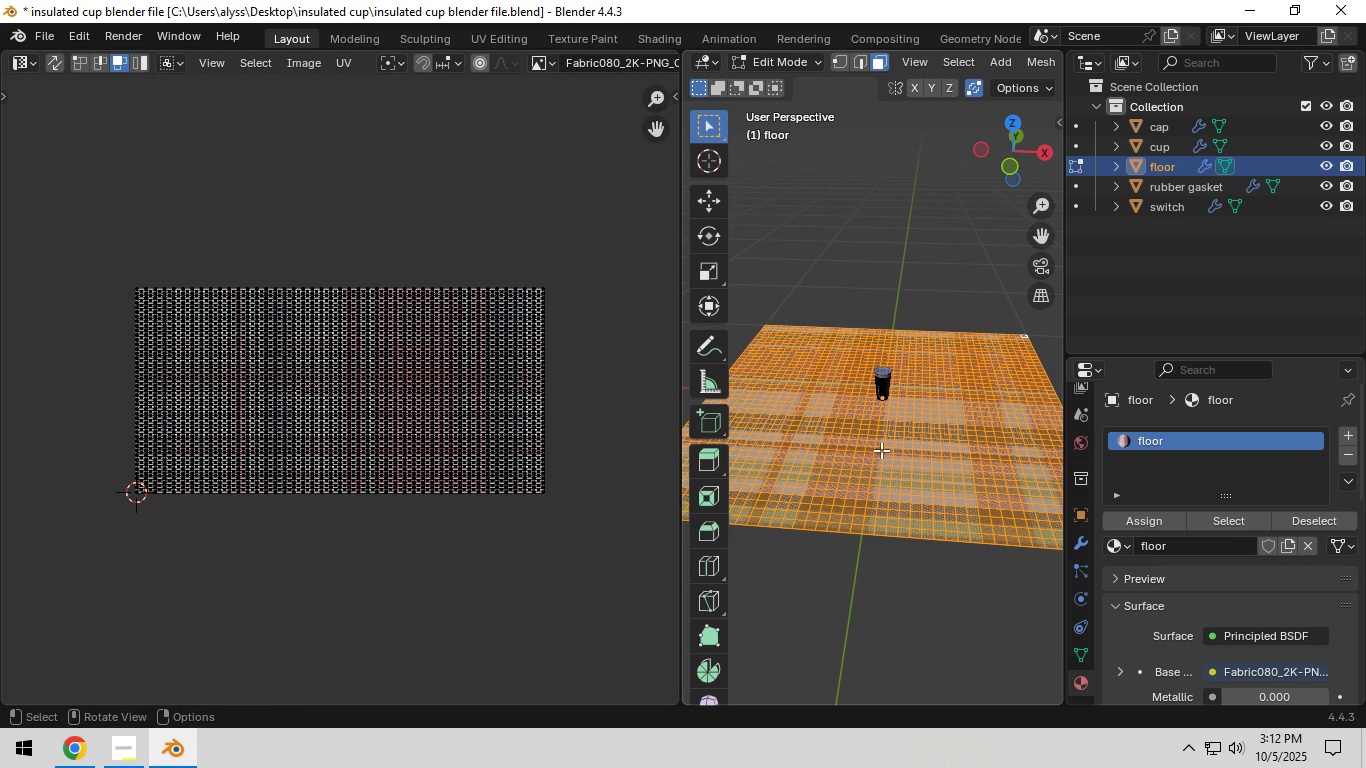 
scroll: coordinate [420, 445], scroll_direction: down, amount: 7.0
 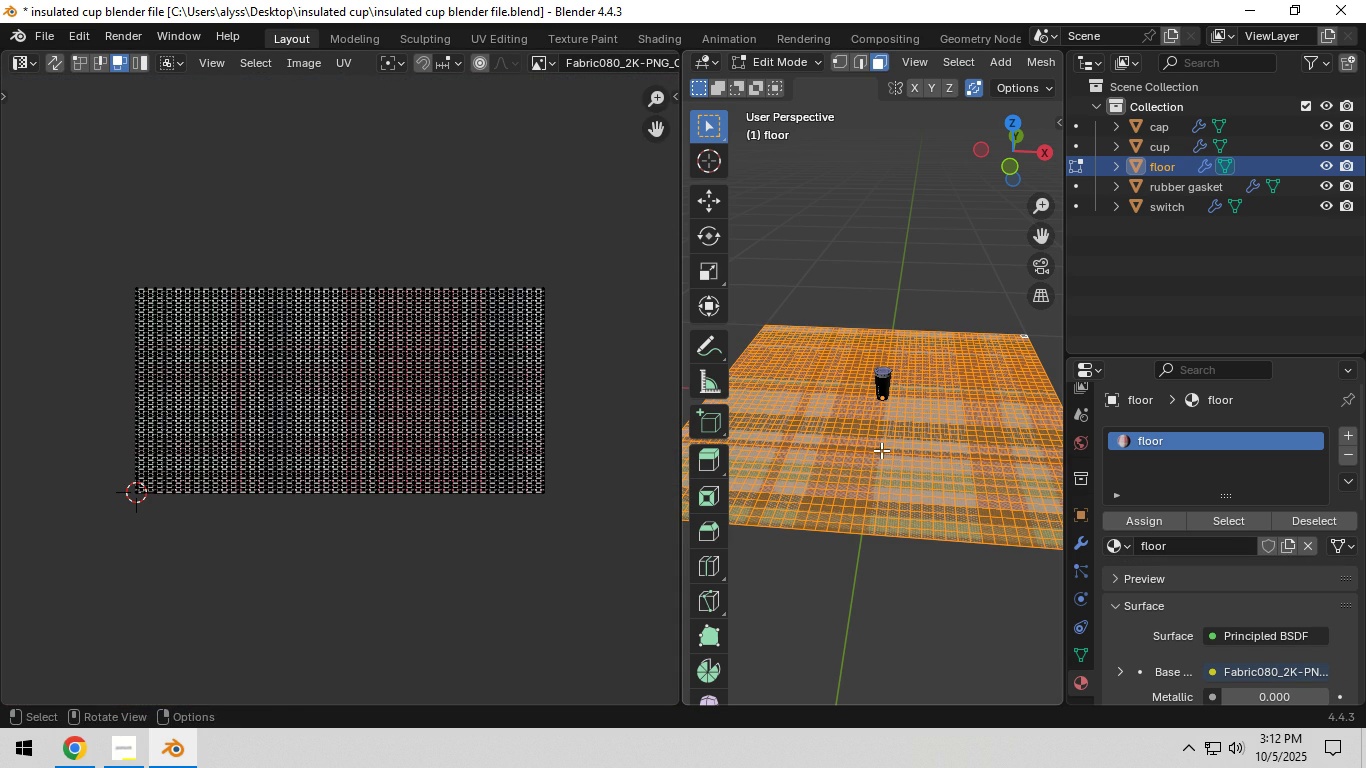 
right_click([881, 450])
 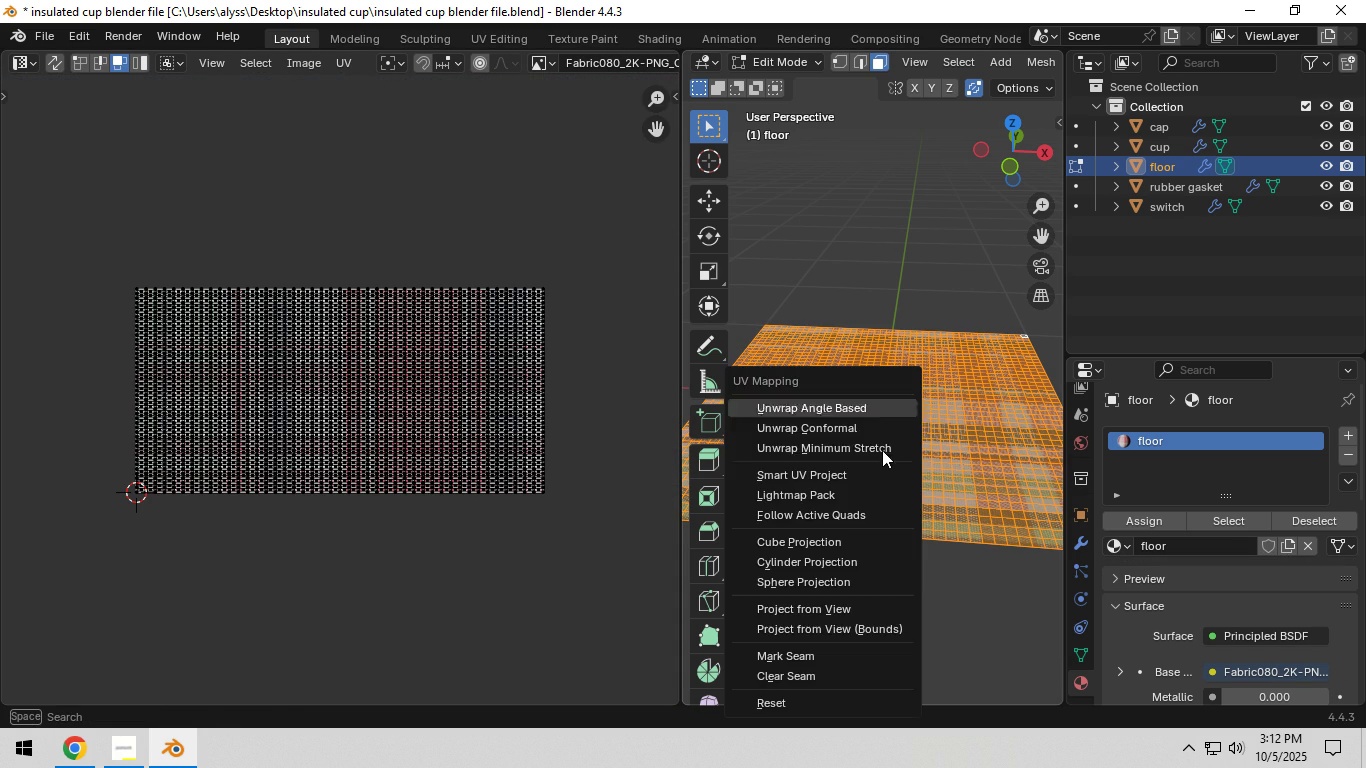 
key(U)
 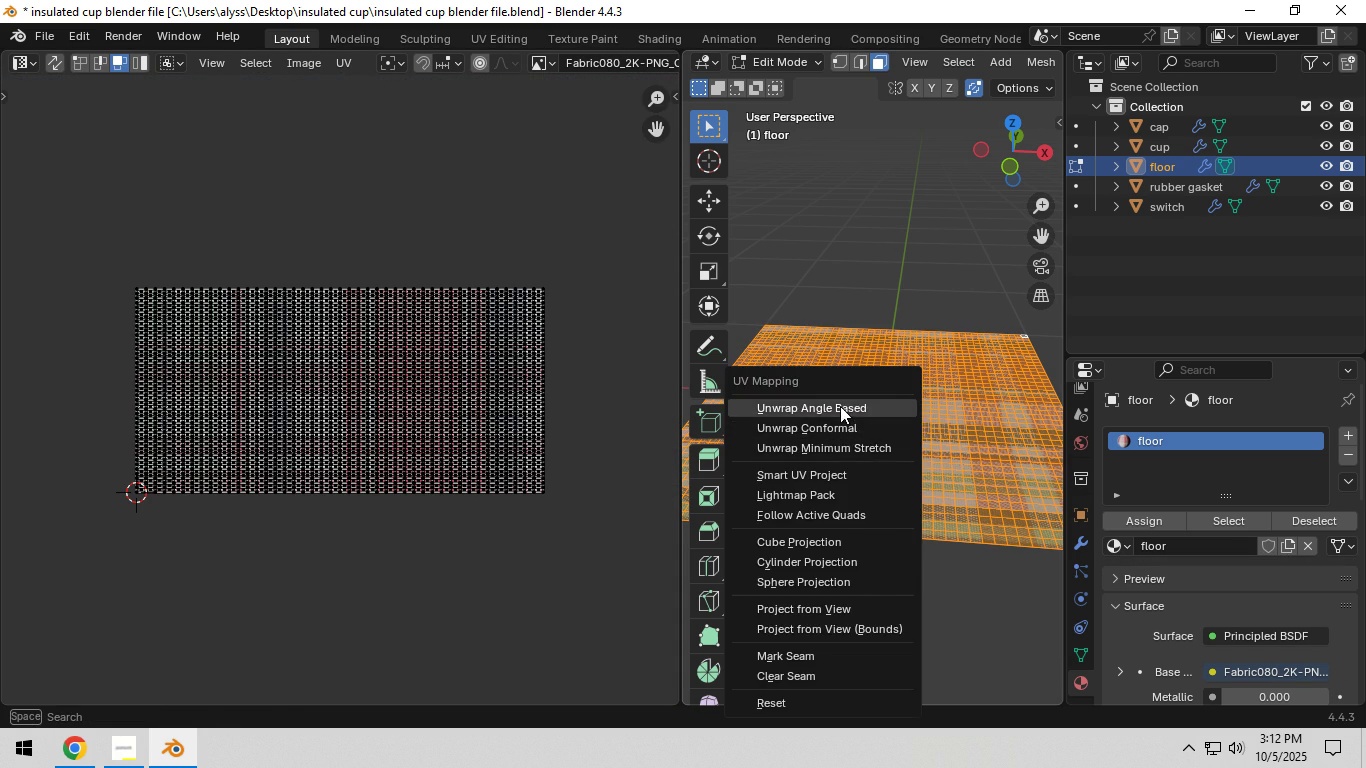 
left_click([840, 406])
 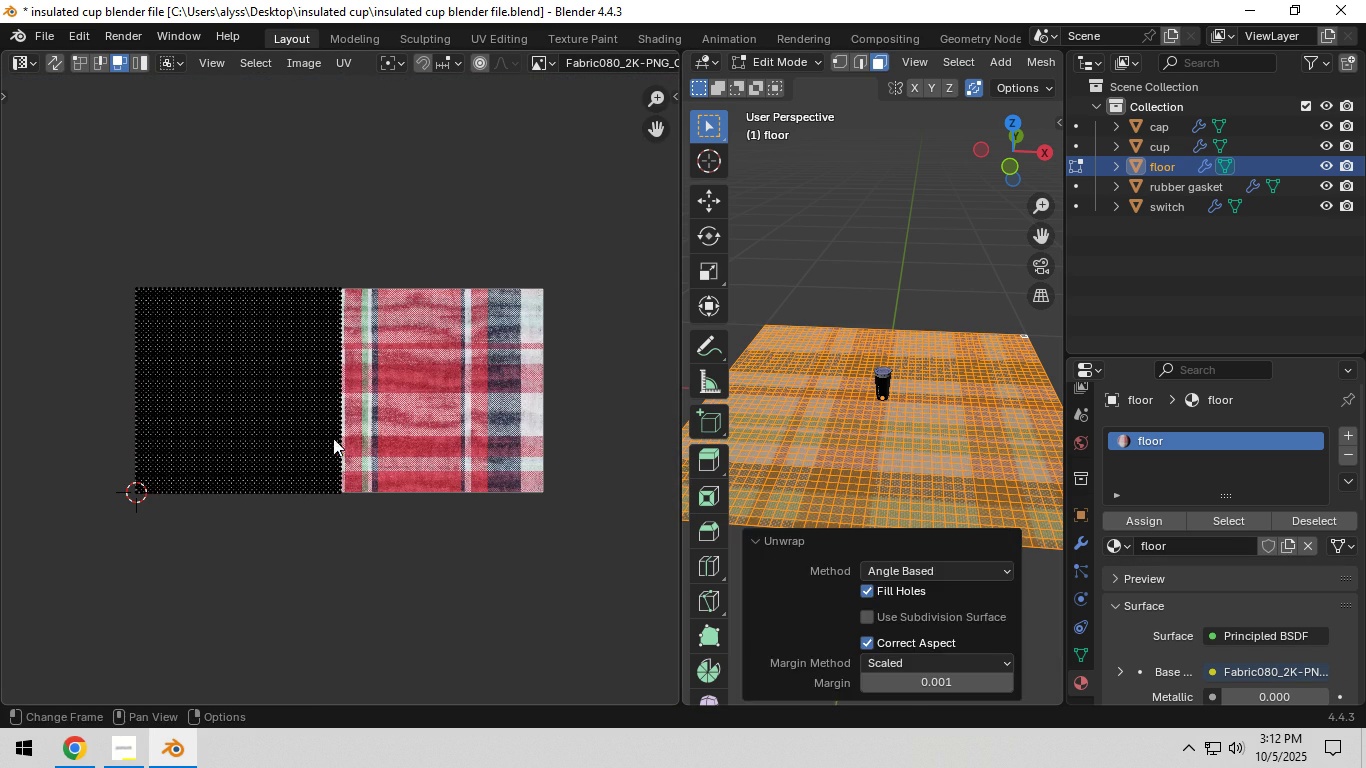 
type(as)
 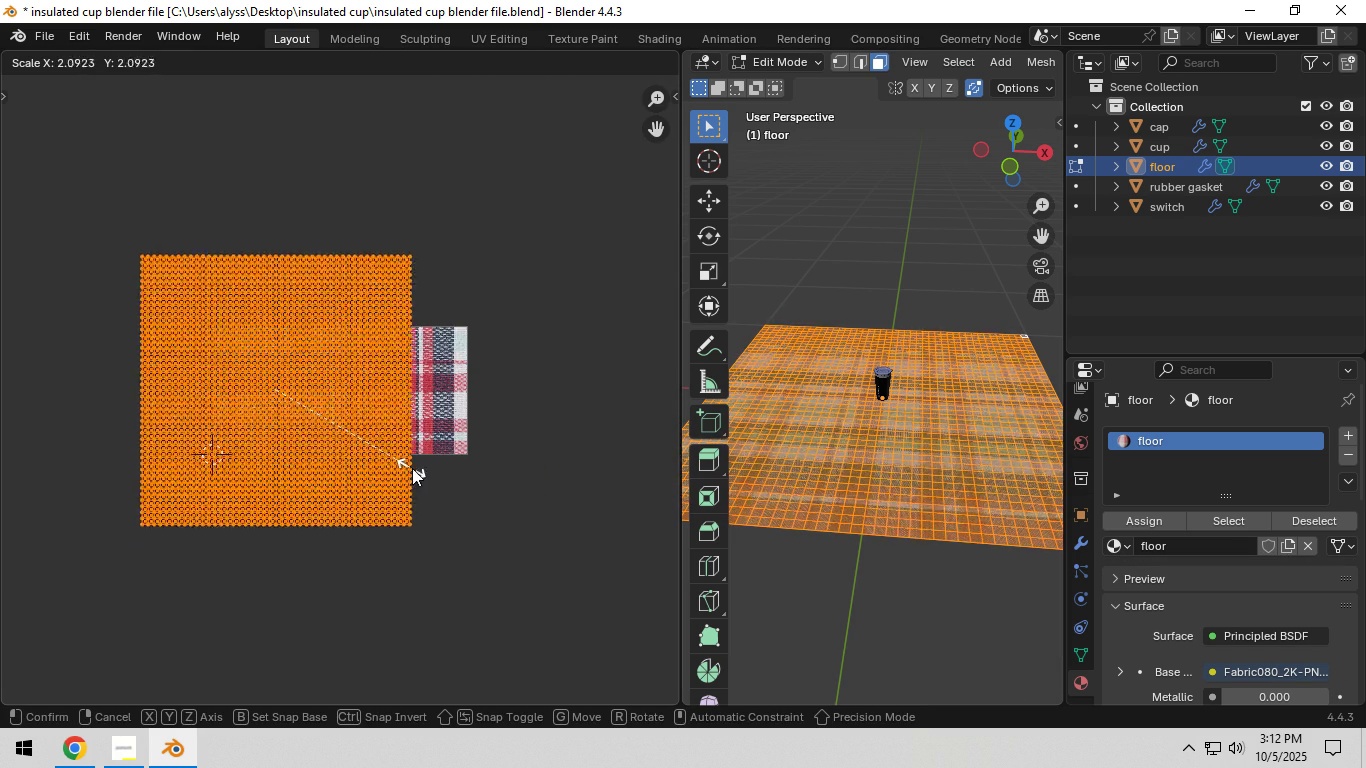 
scroll: coordinate [333, 438], scroll_direction: down, amount: 2.0
 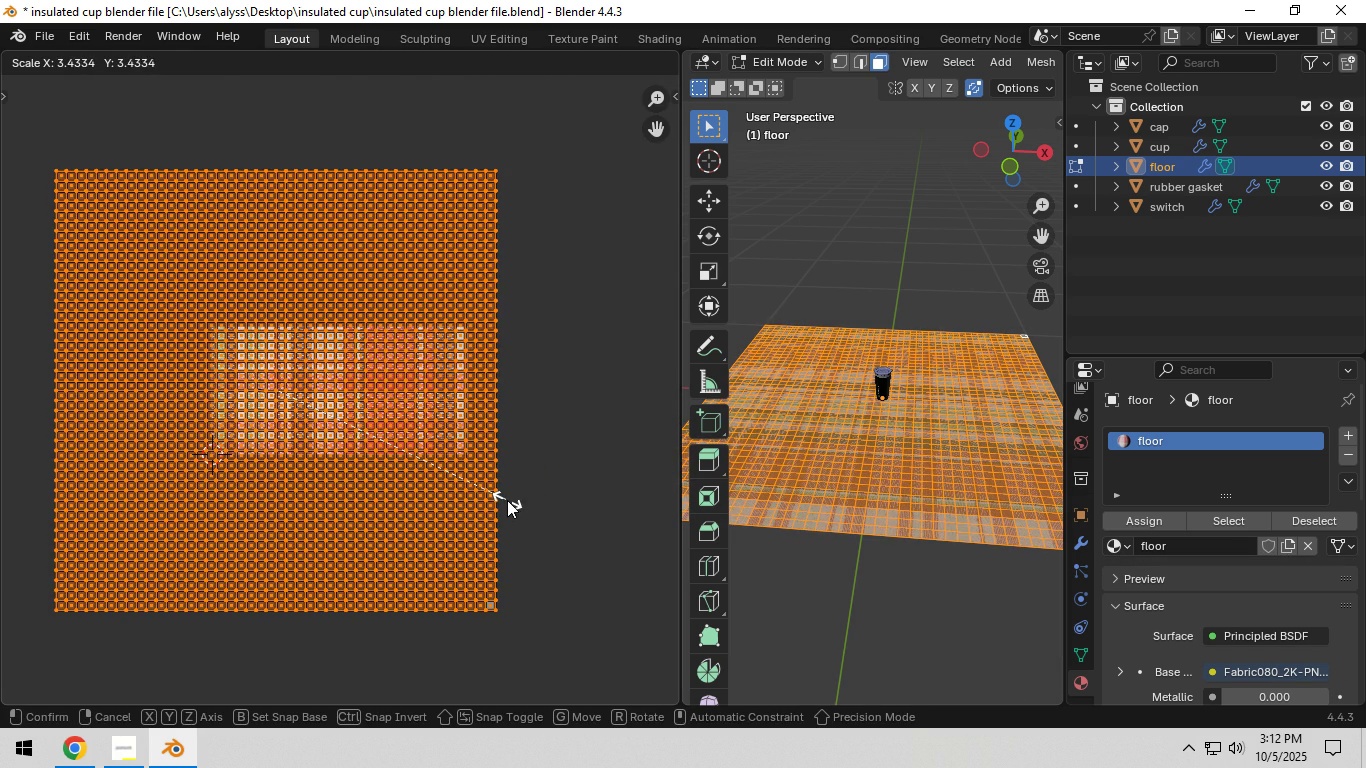 
left_click([507, 500])
 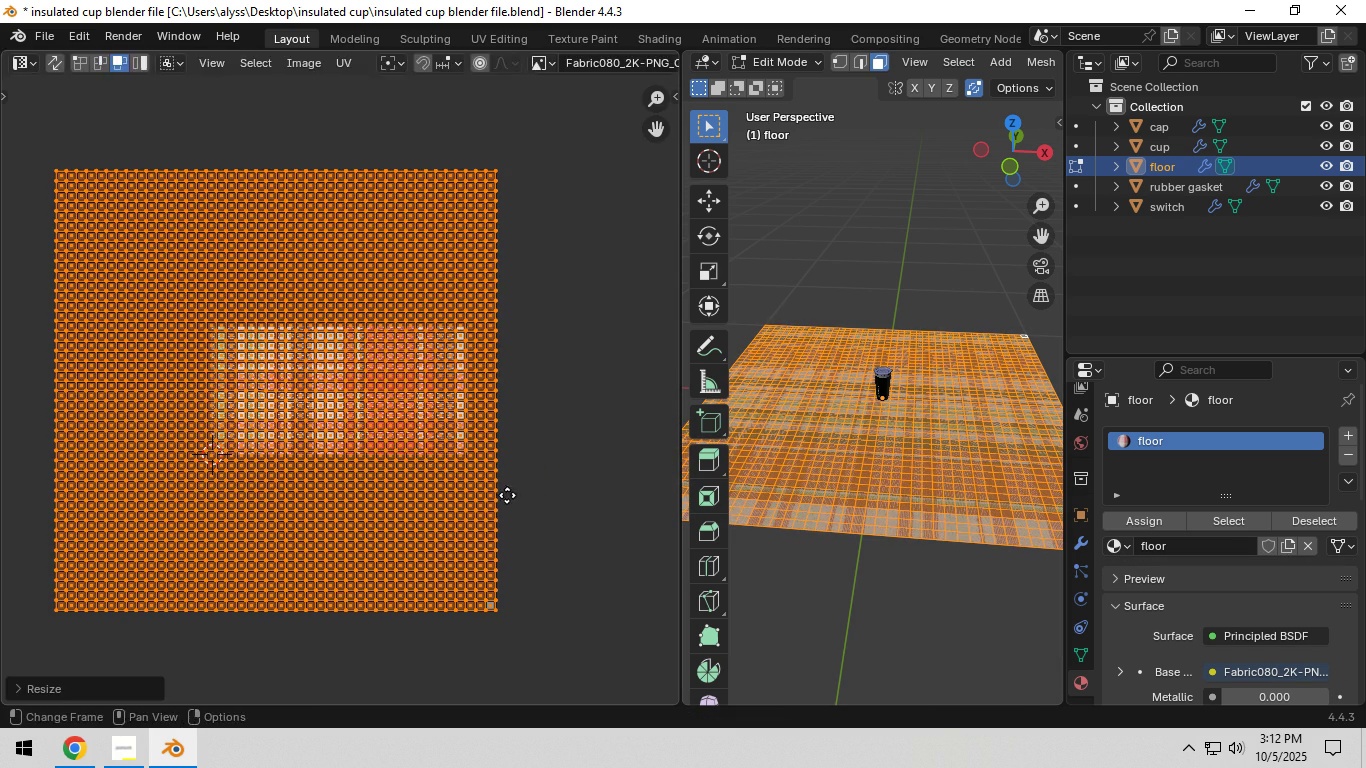 
key(G)
 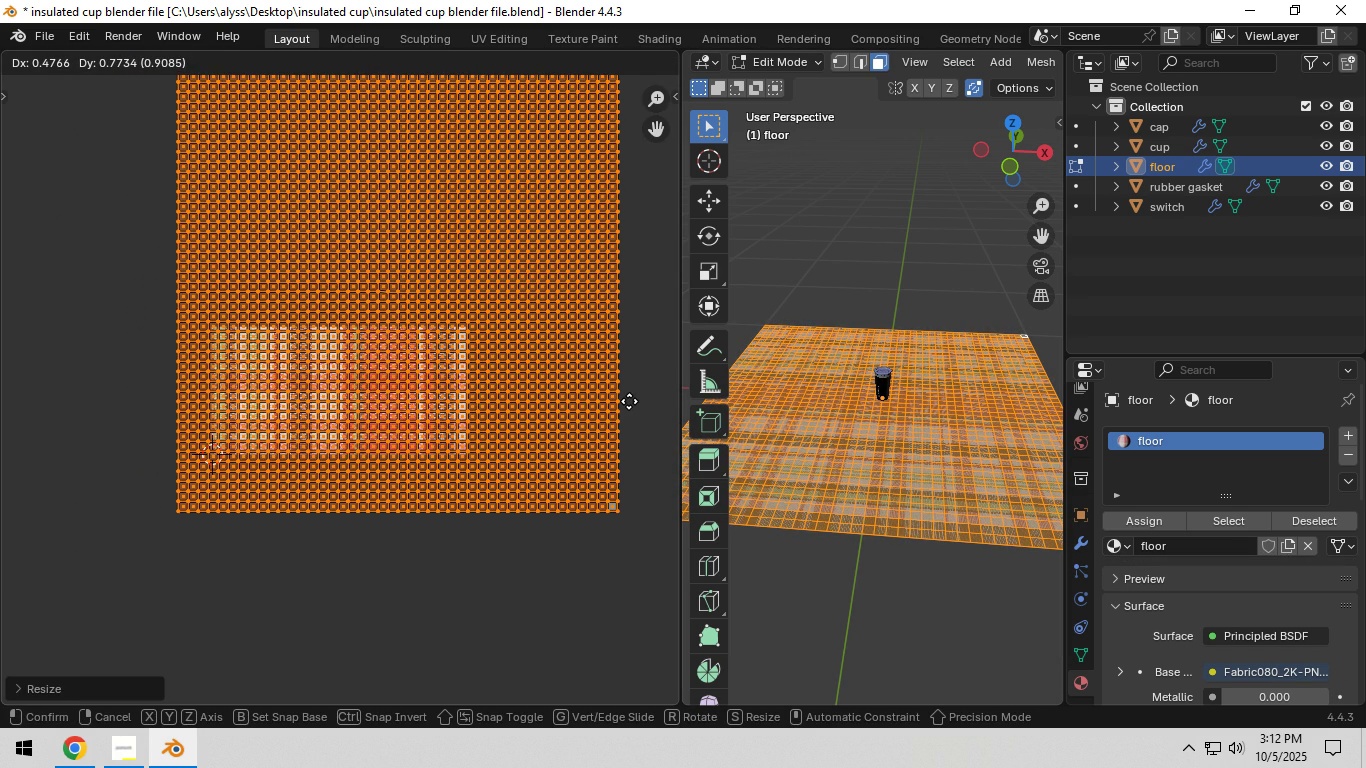 
left_click([629, 401])
 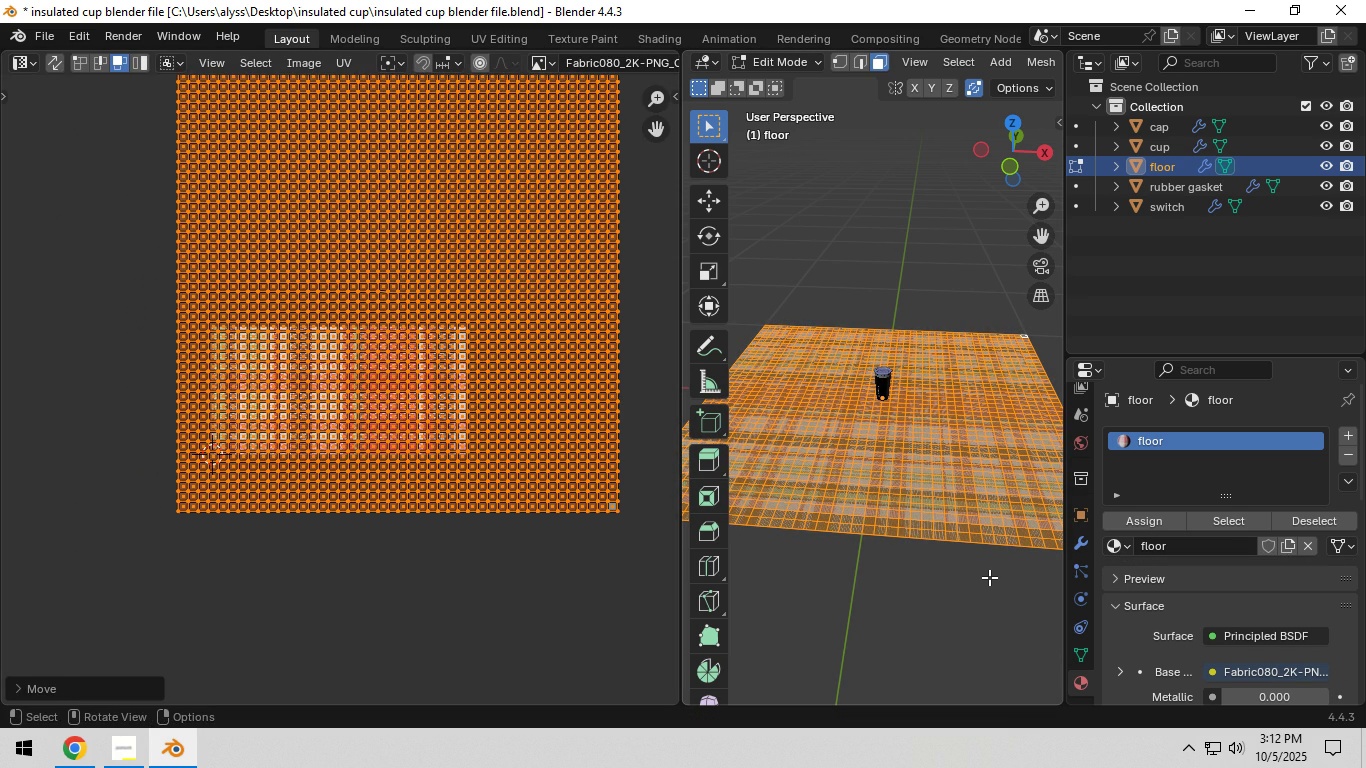 
left_click([989, 577])
 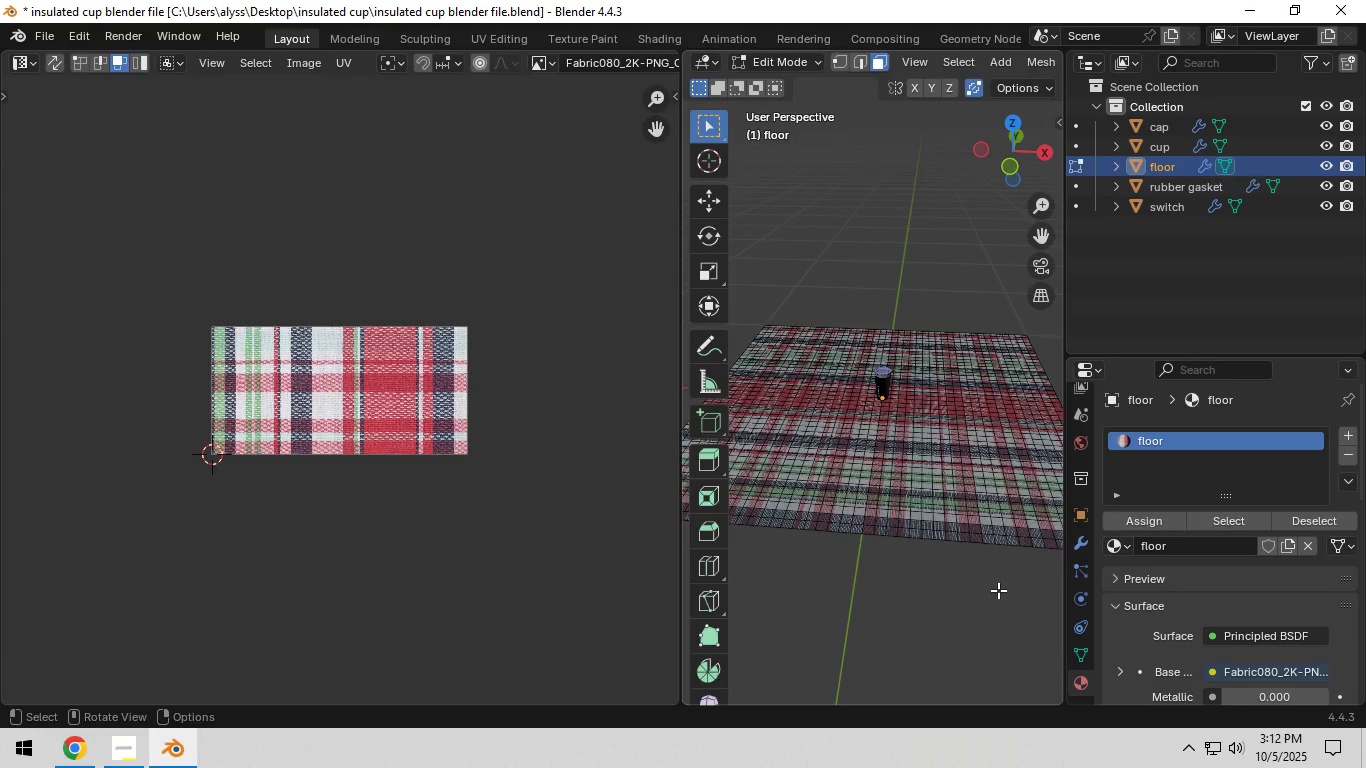 
key(Tab)
 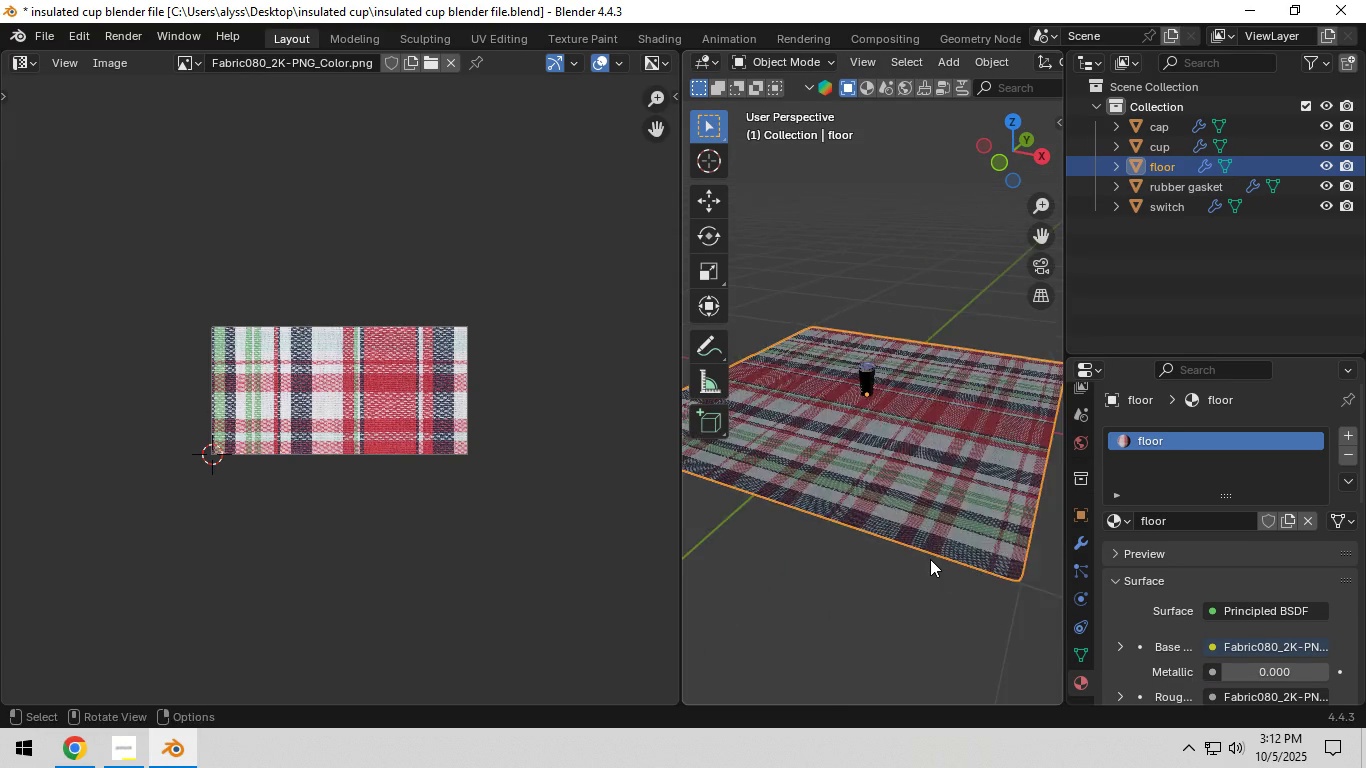 
scroll: coordinate [929, 518], scroll_direction: up, amount: 8.0
 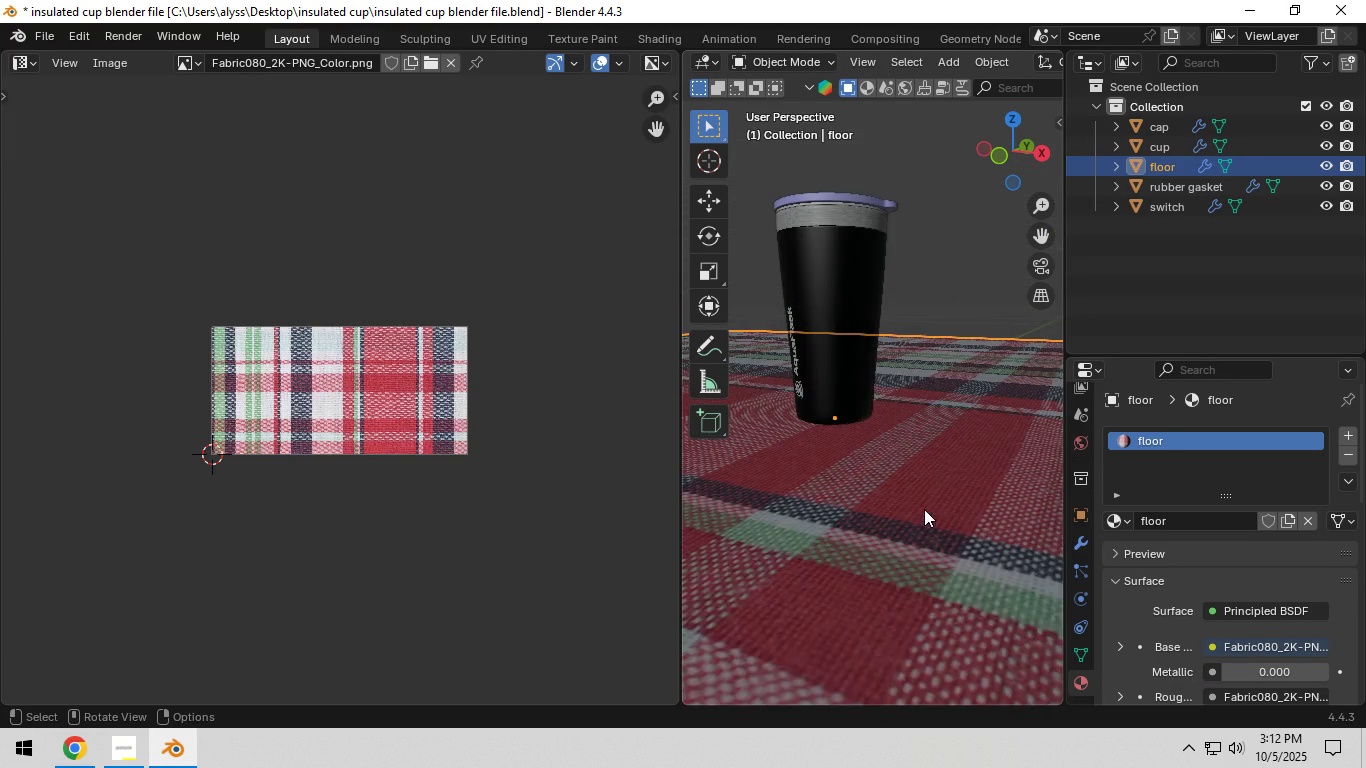 
scroll: coordinate [917, 500], scroll_direction: down, amount: 3.0